 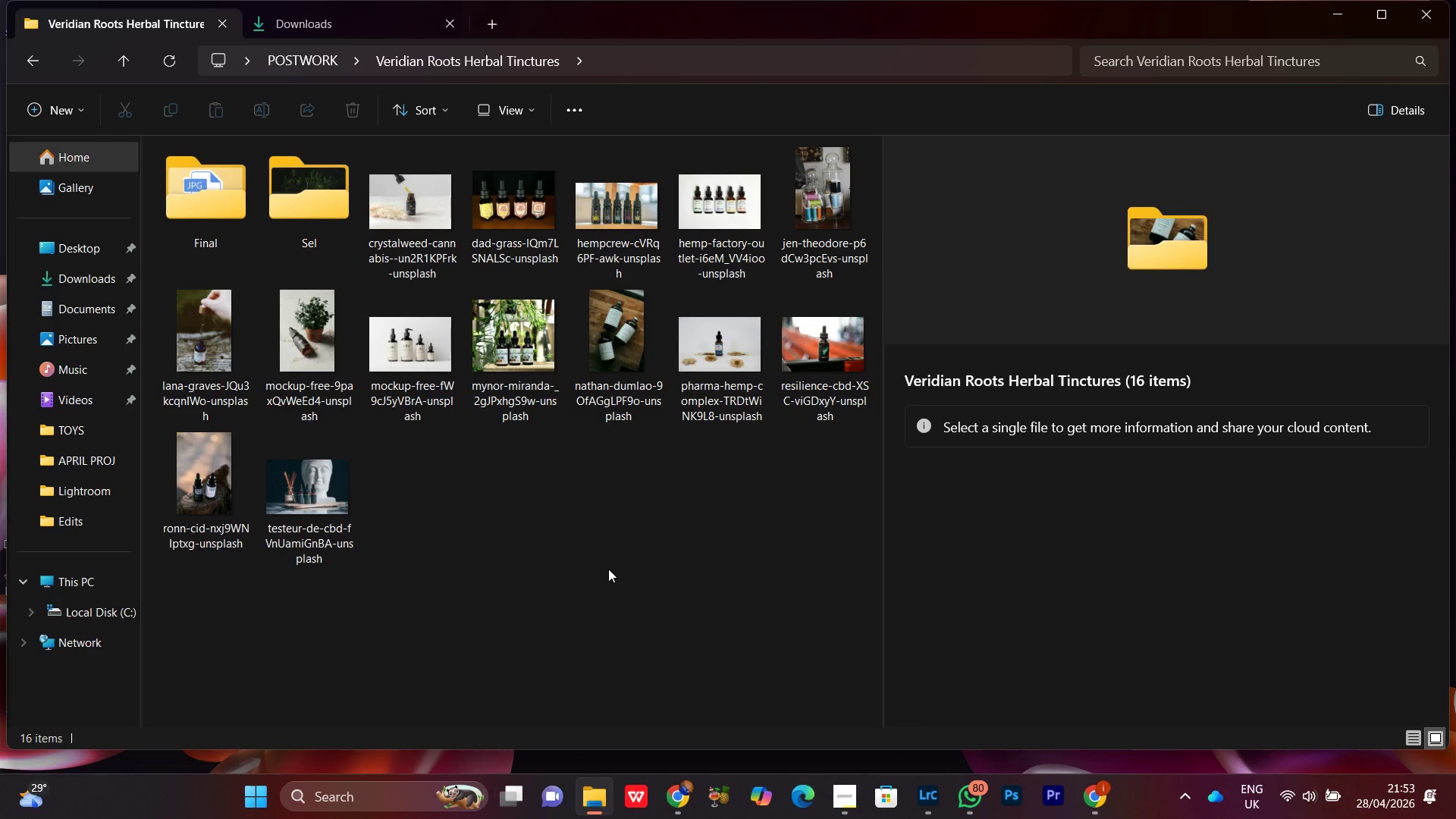 
left_click([671, 593])
 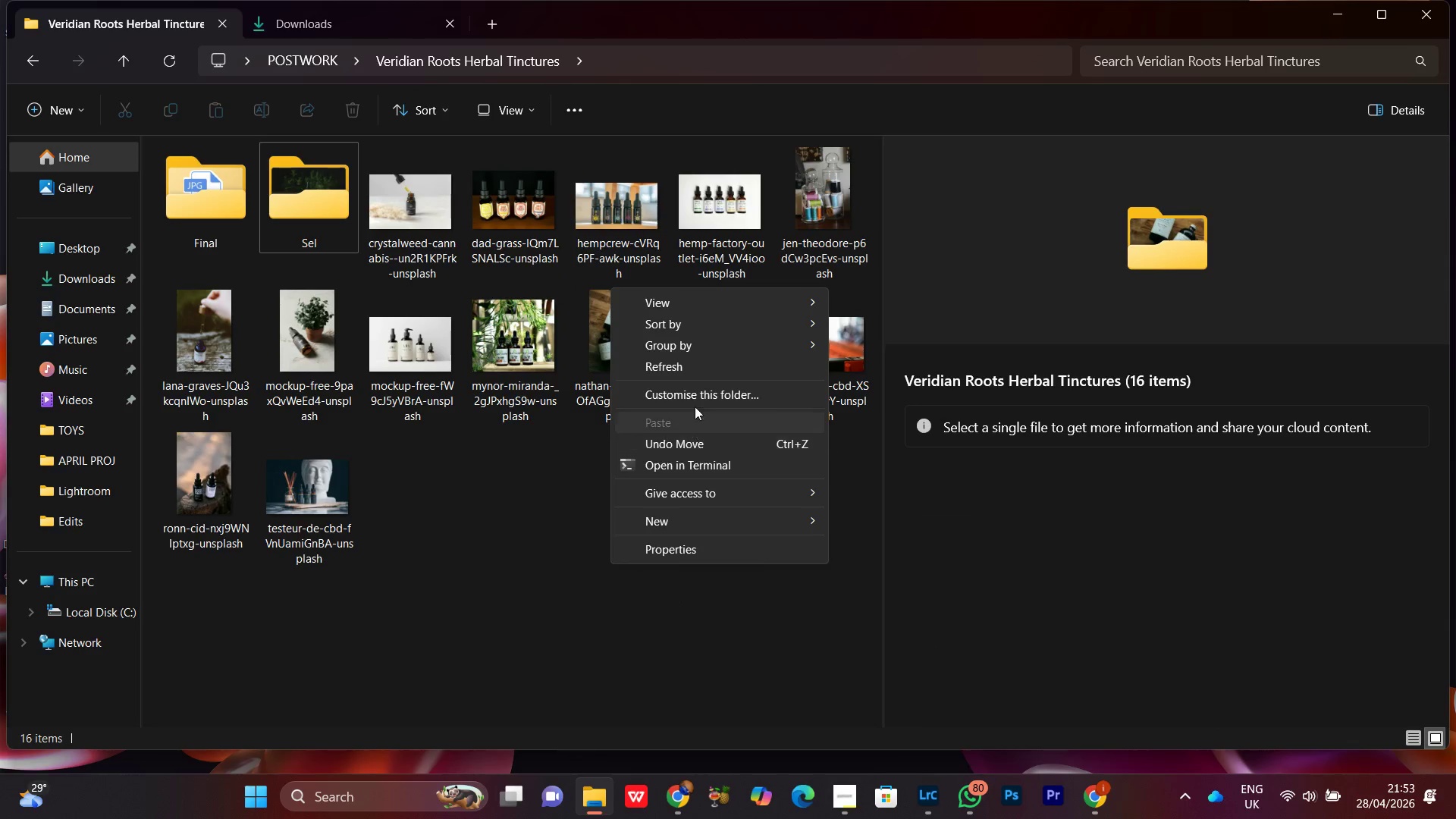 
left_click([658, 366])
 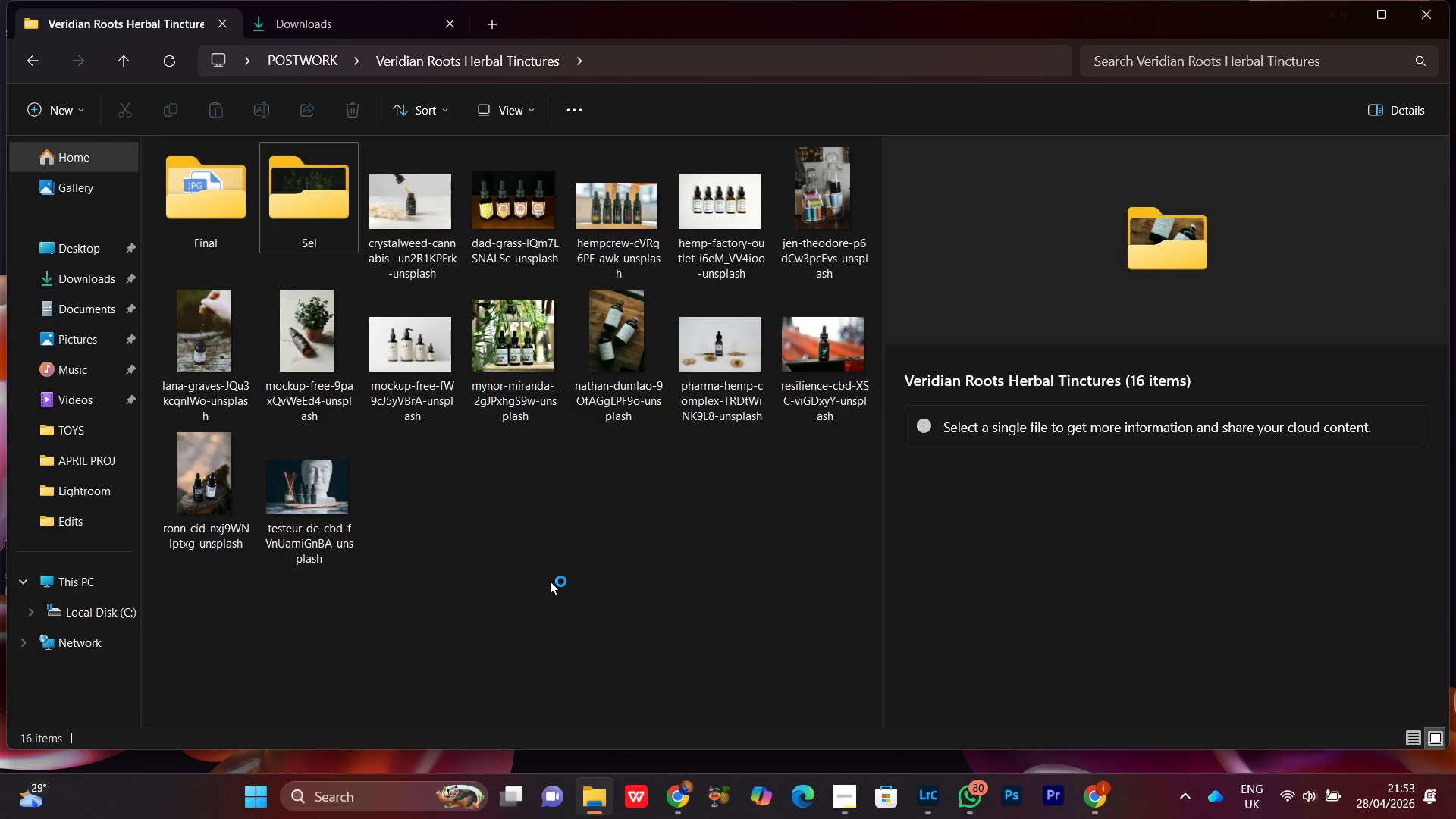 
right_click([550, 581])
 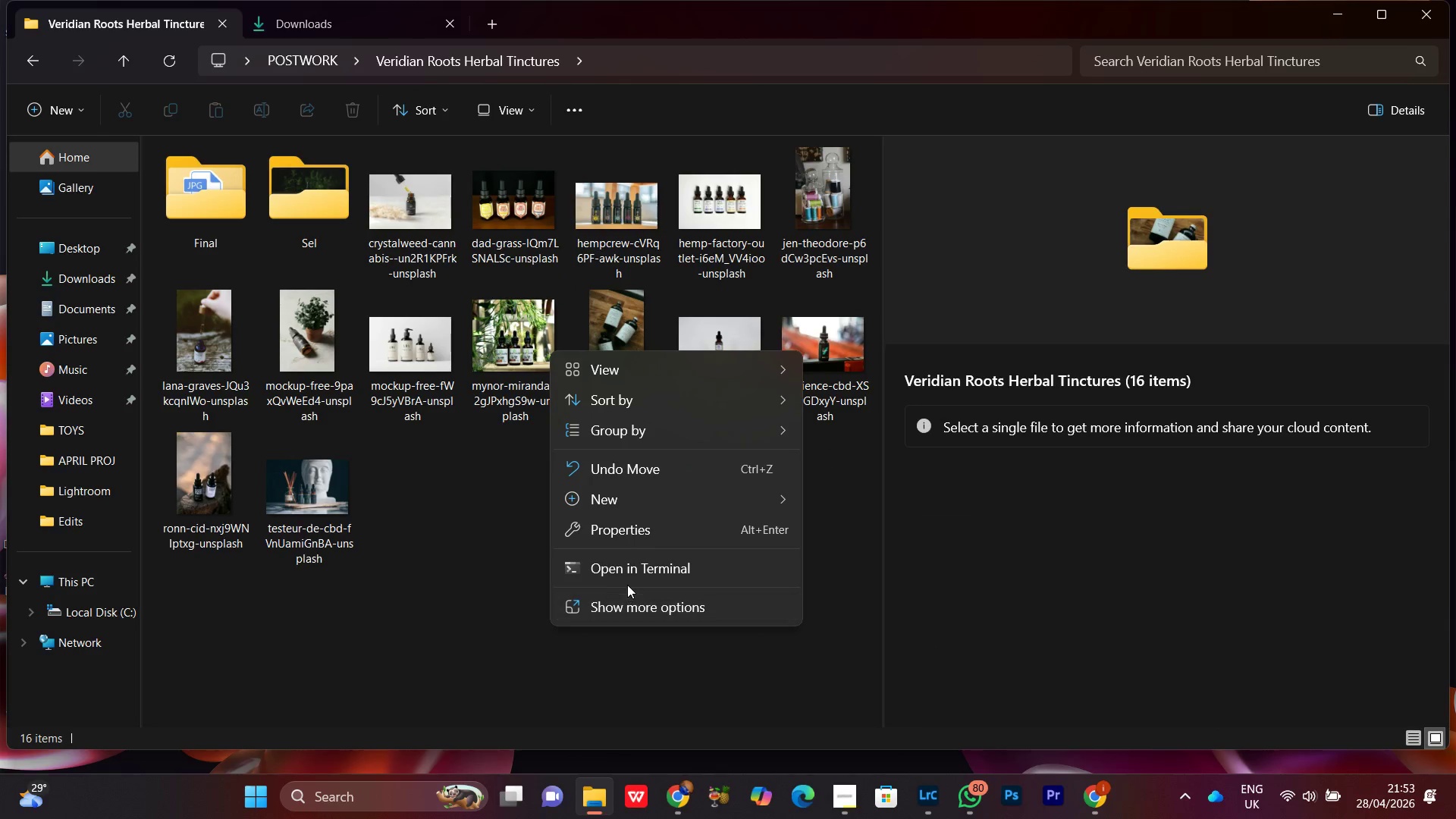 
left_click([623, 610])
 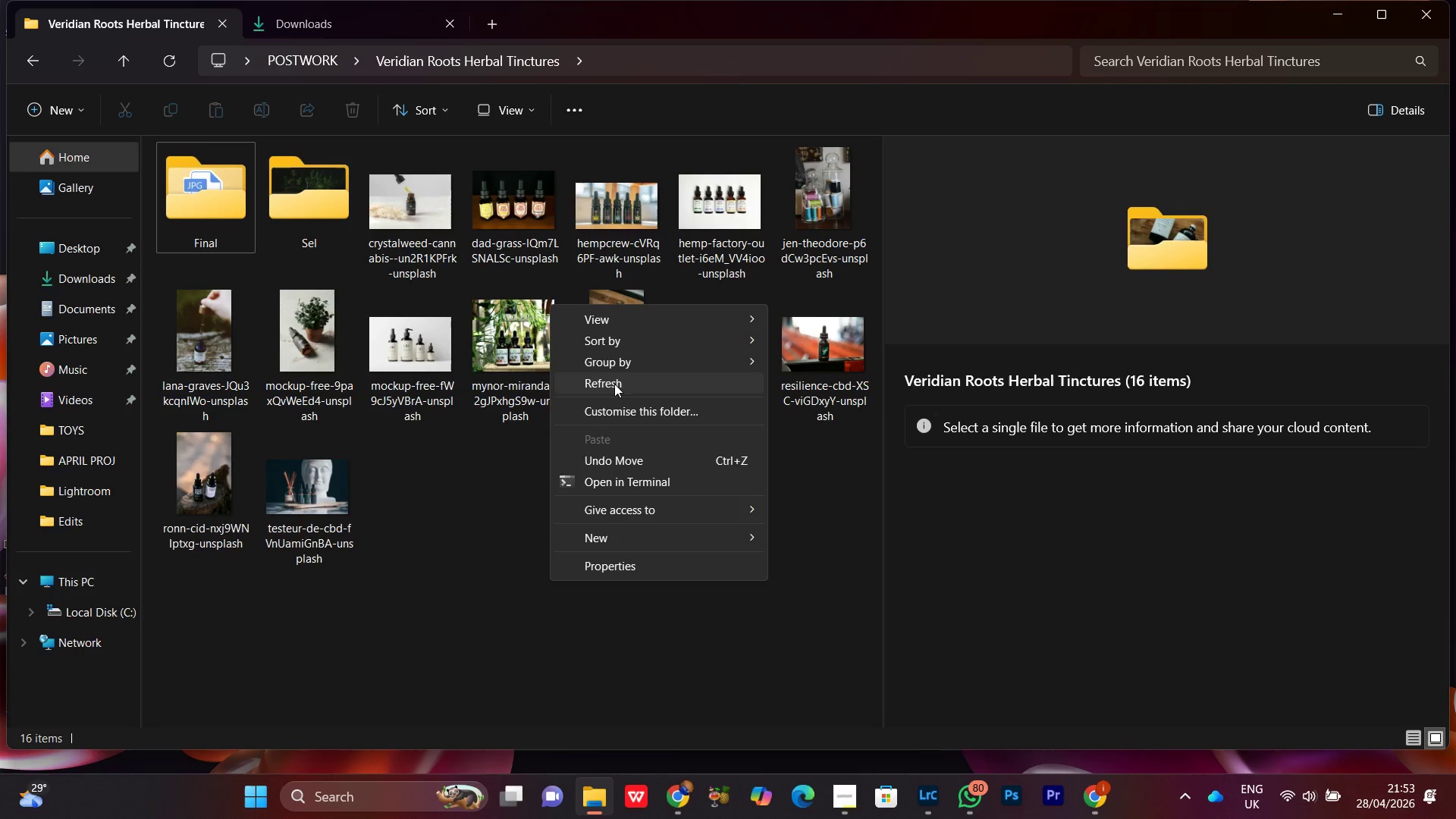 
left_click([612, 378])
 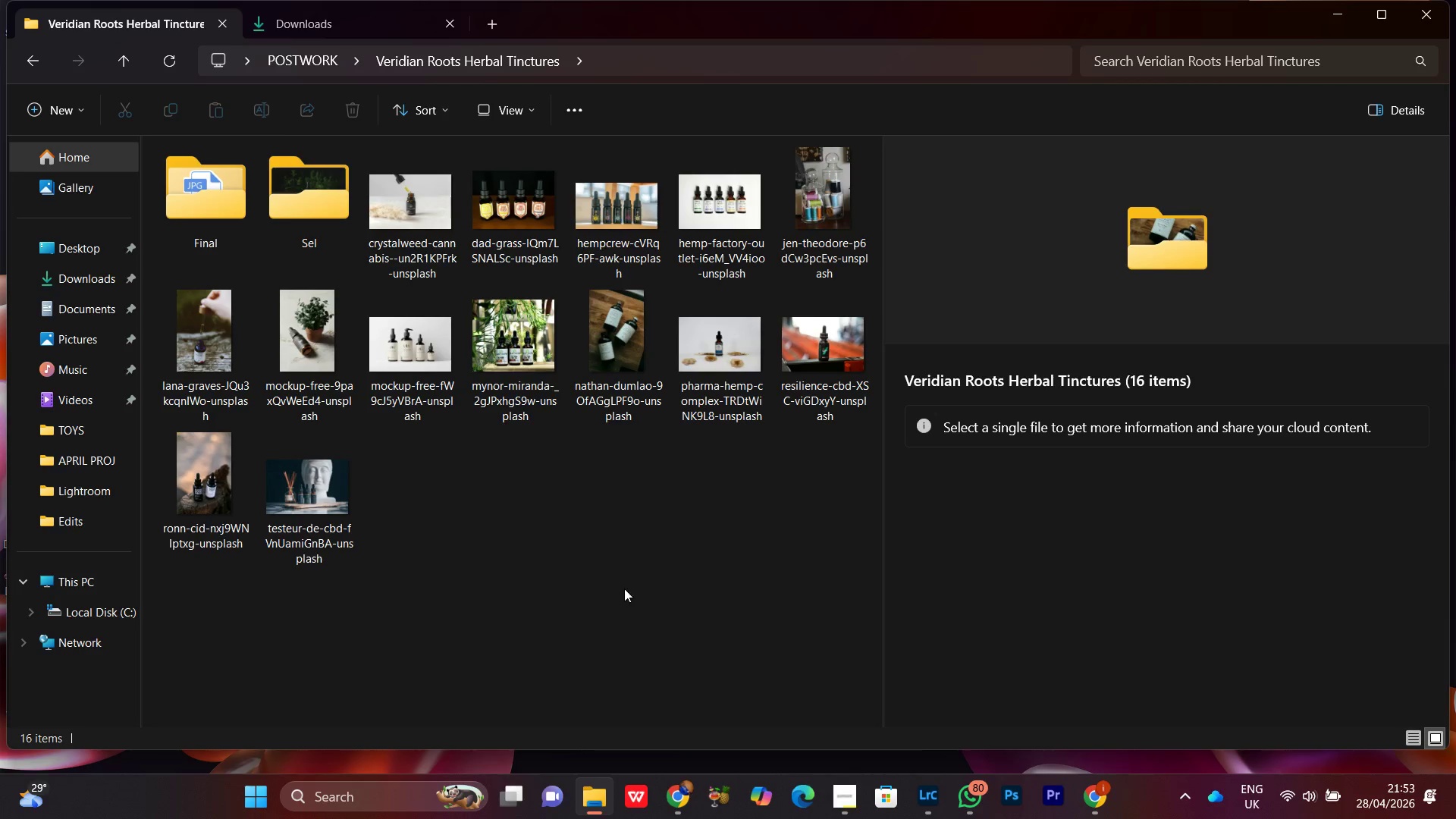 
left_click([607, 603])
 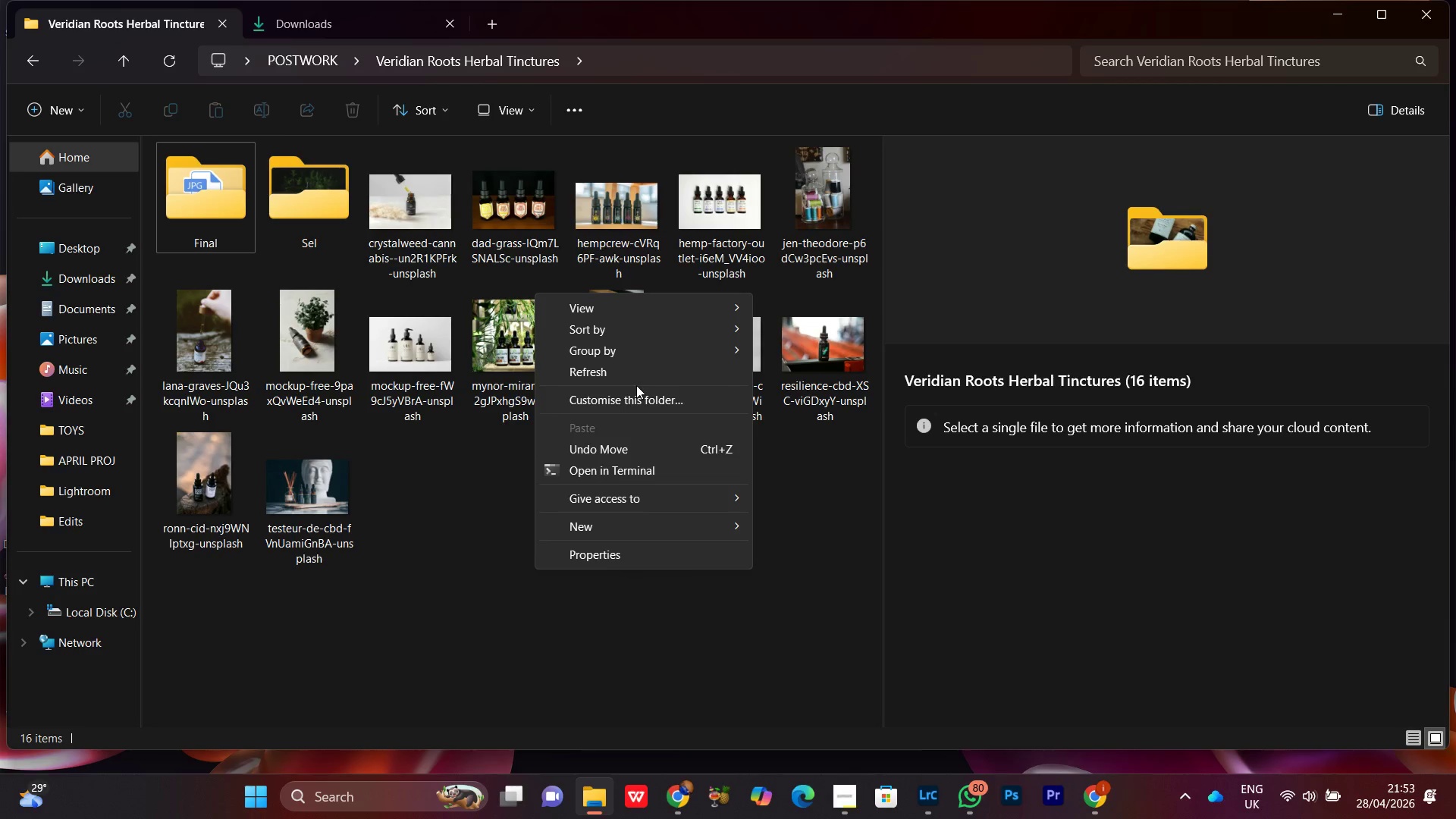 
left_click([629, 378])
 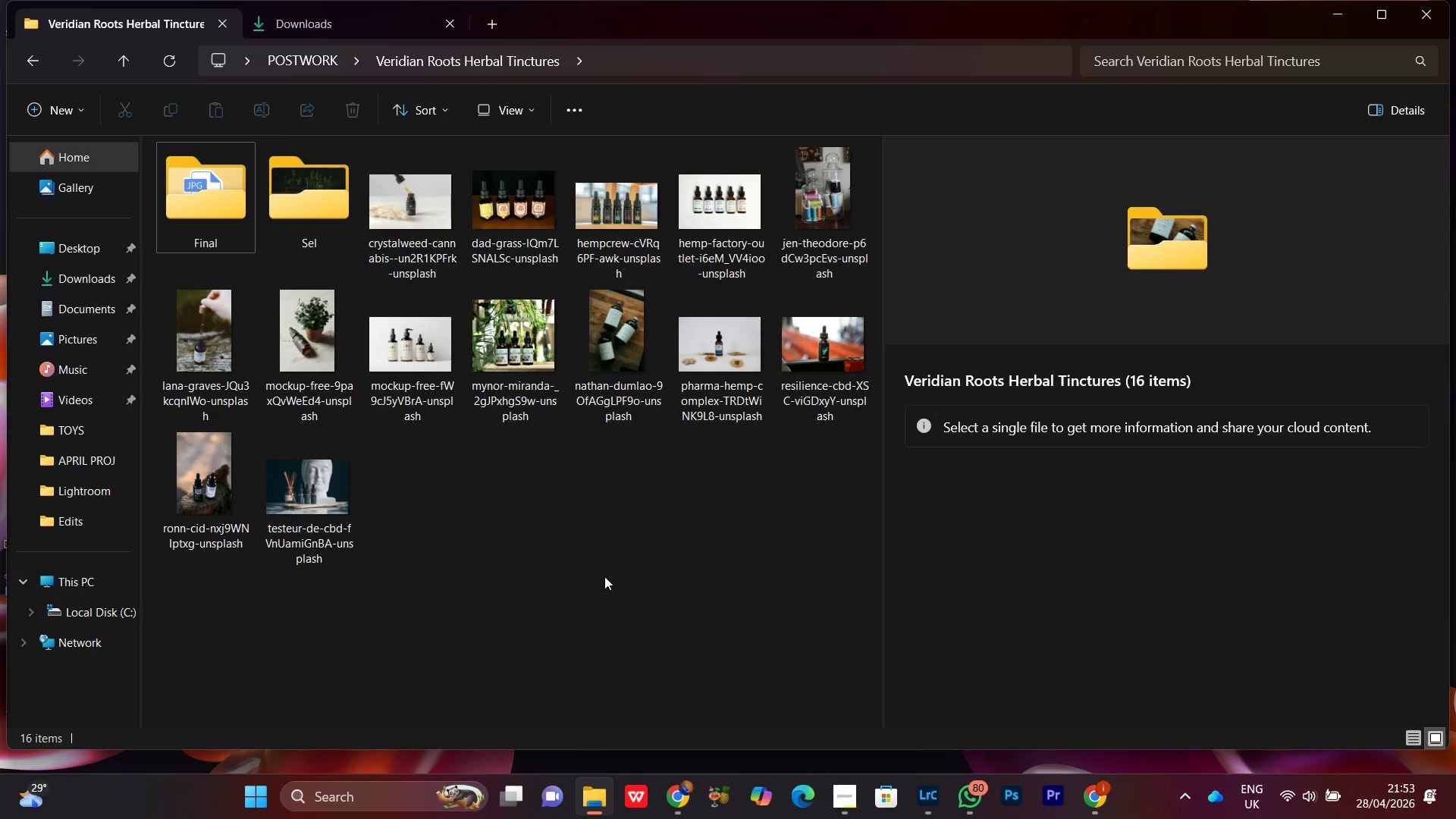 
right_click([604, 576])
 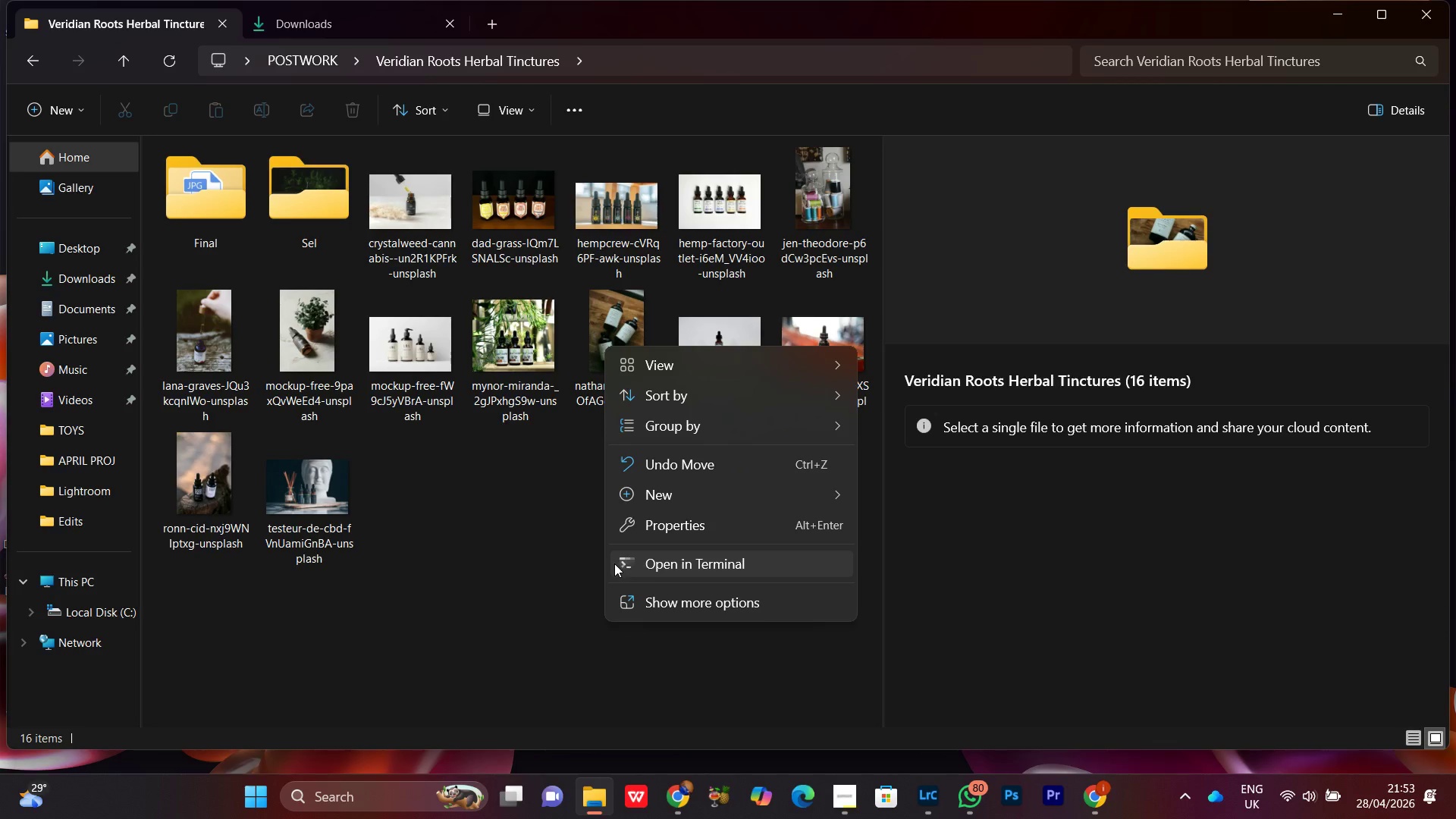 
wait(5.27)
 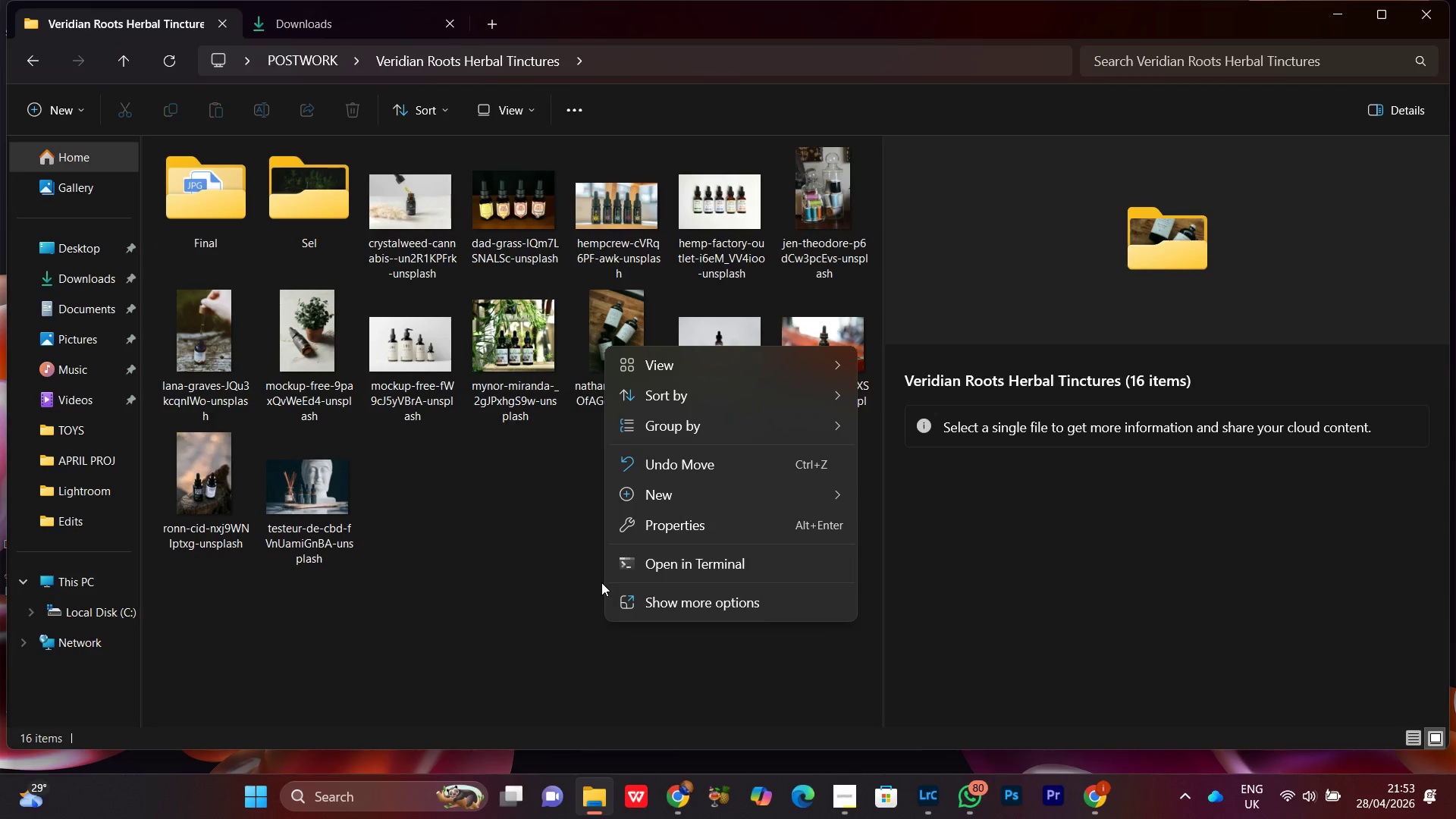 
left_click([689, 497])
 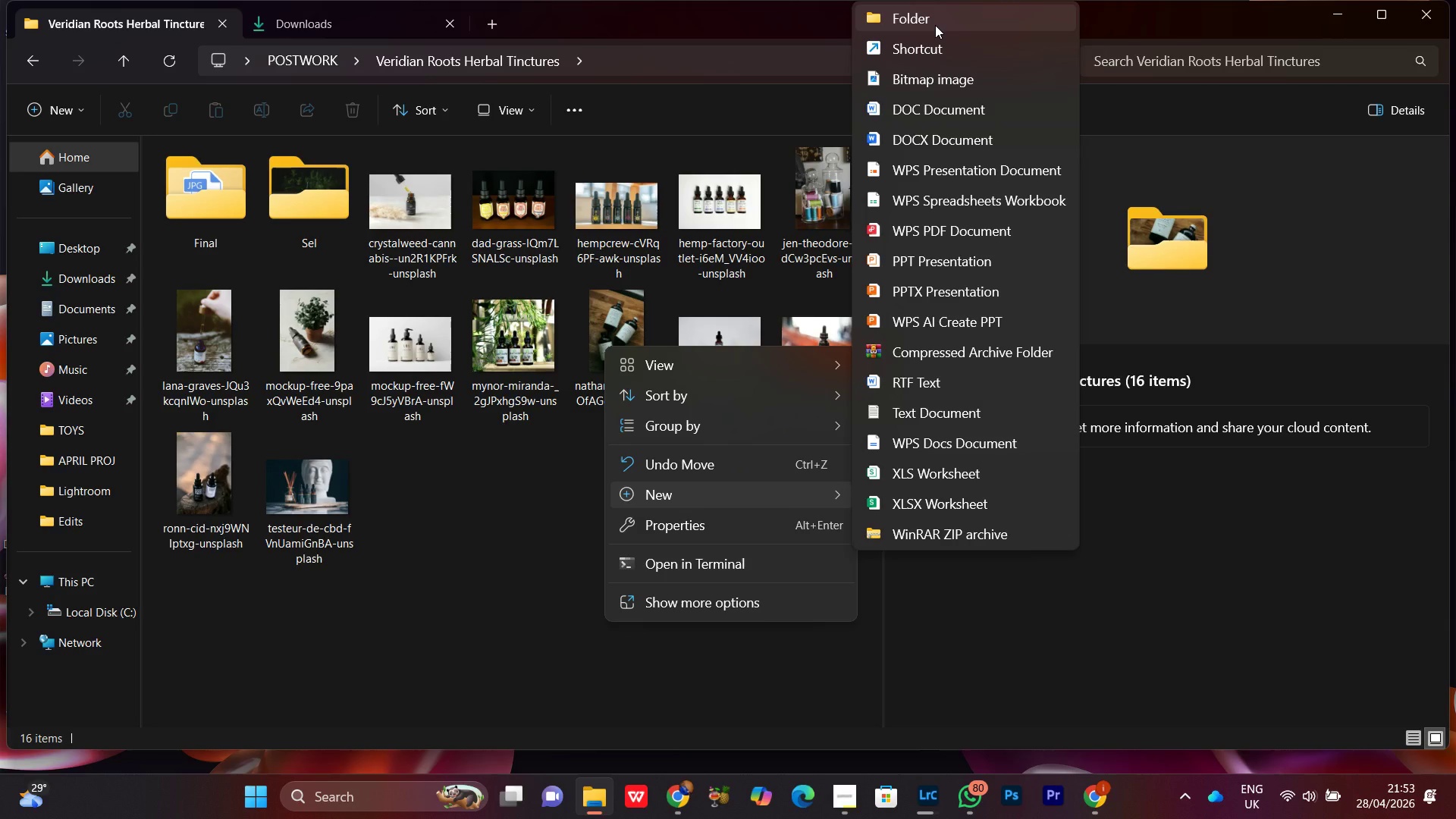 
left_click([935, 25])
 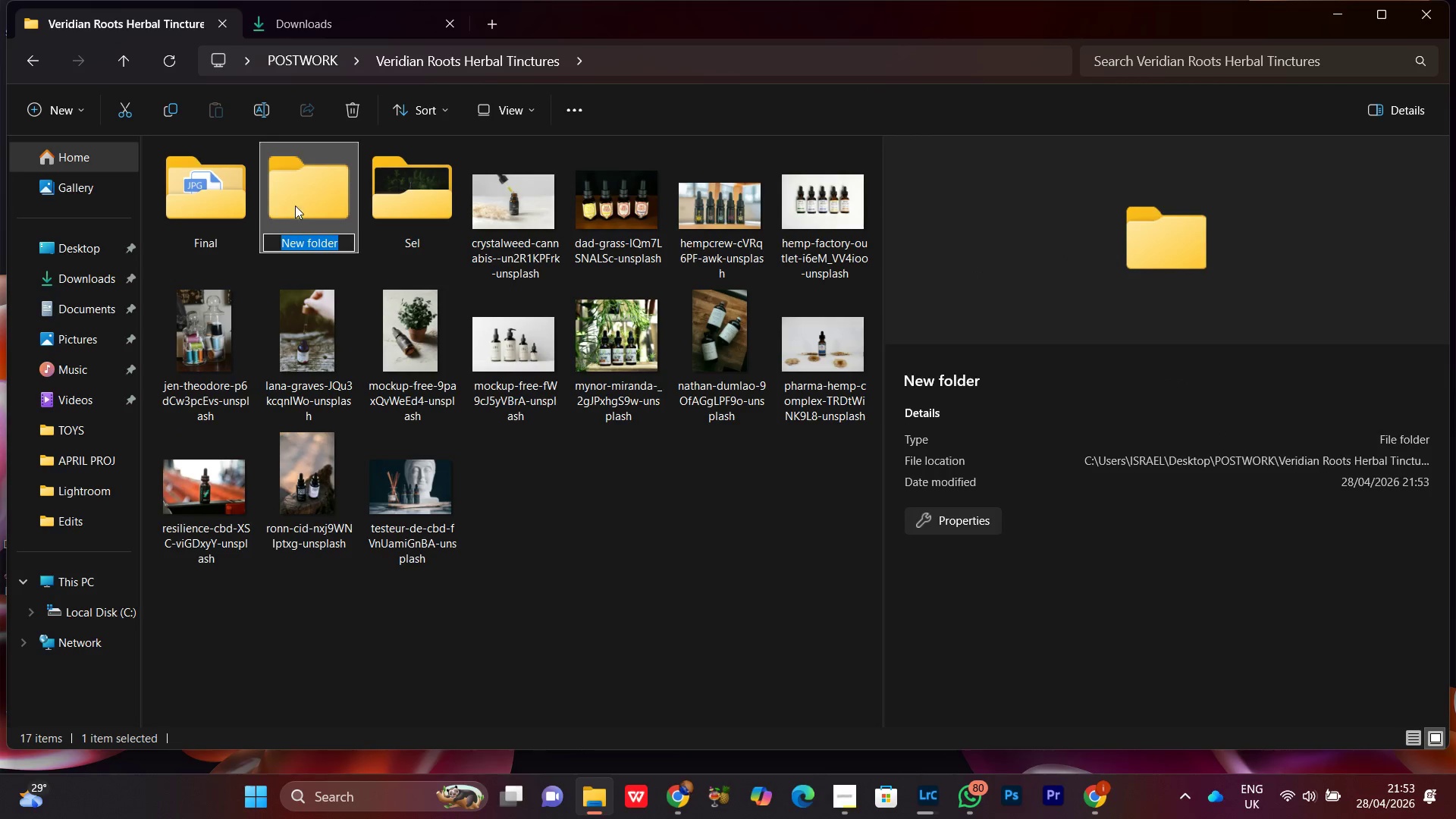 
left_click([325, 210])
 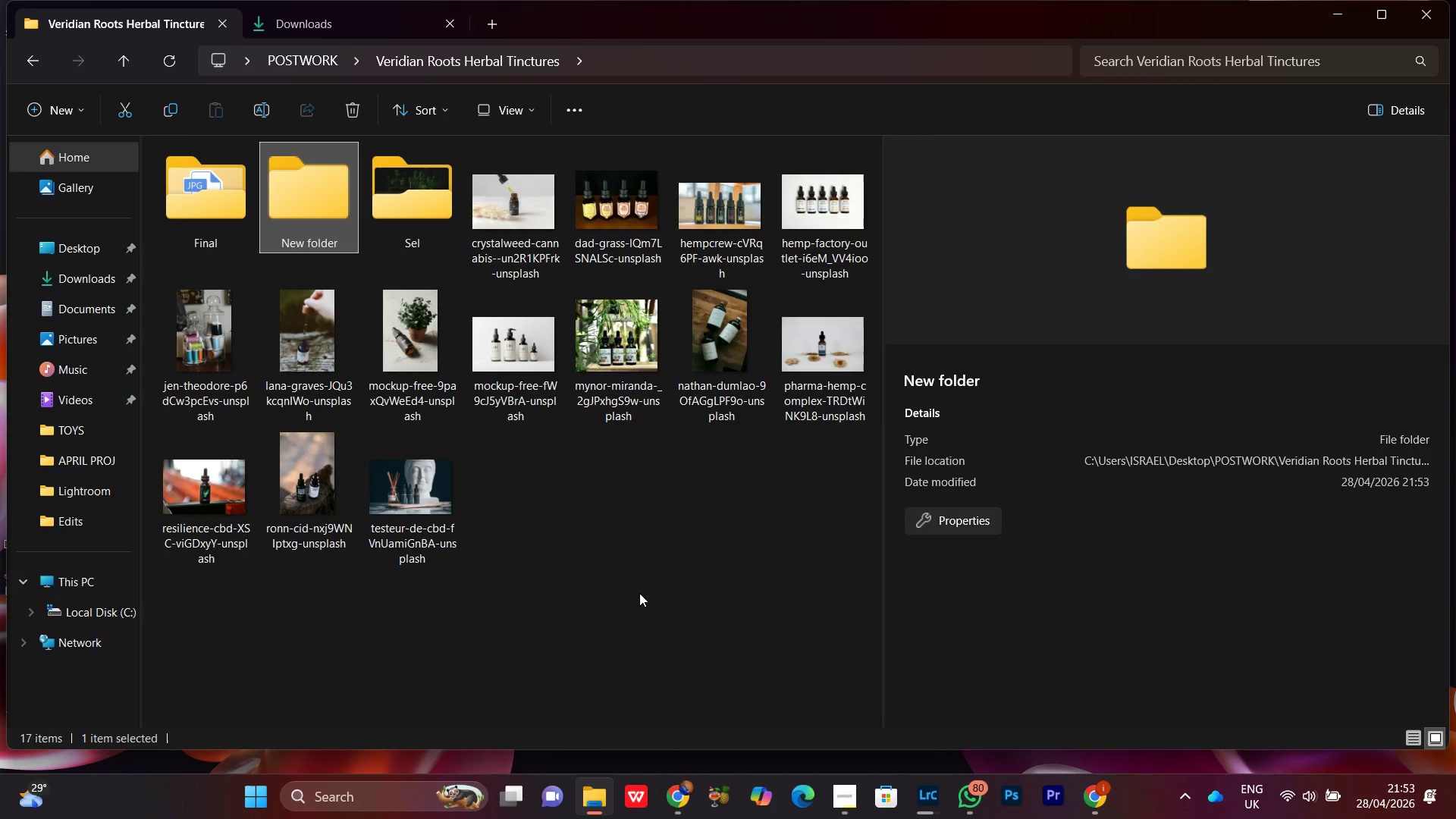 
left_click([634, 582])
 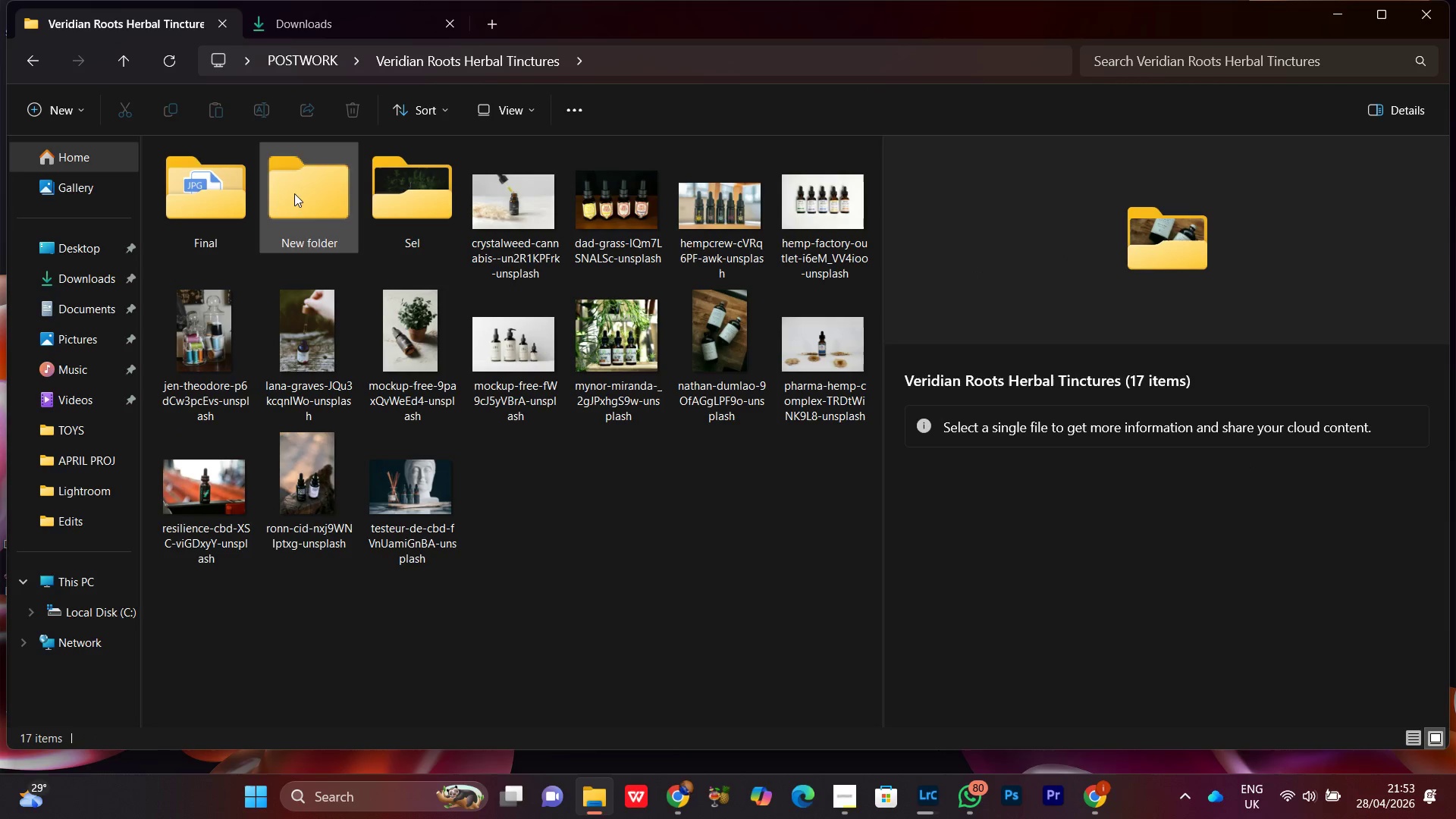 
left_click([301, 189])
 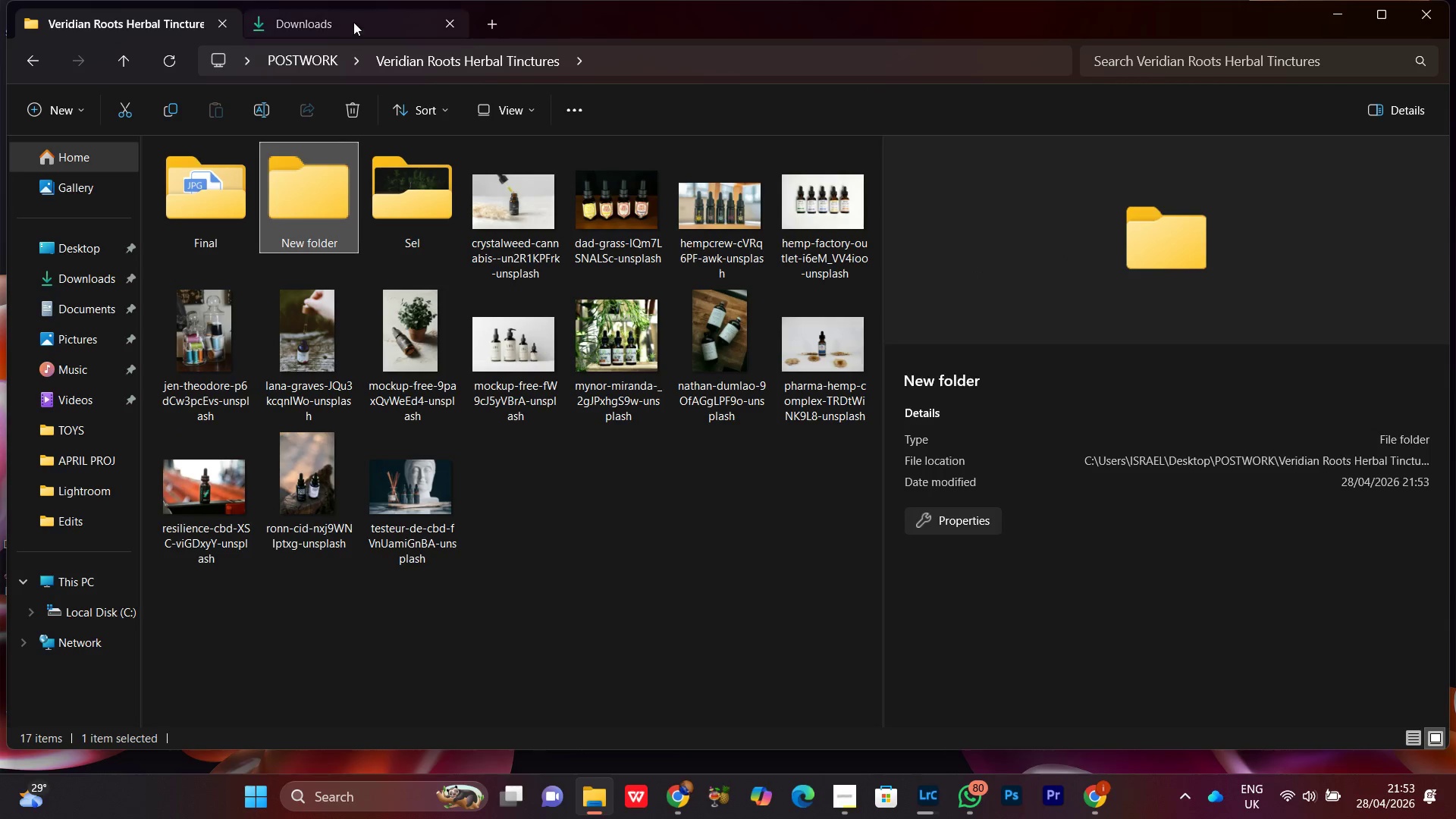 
left_click([353, 22])
 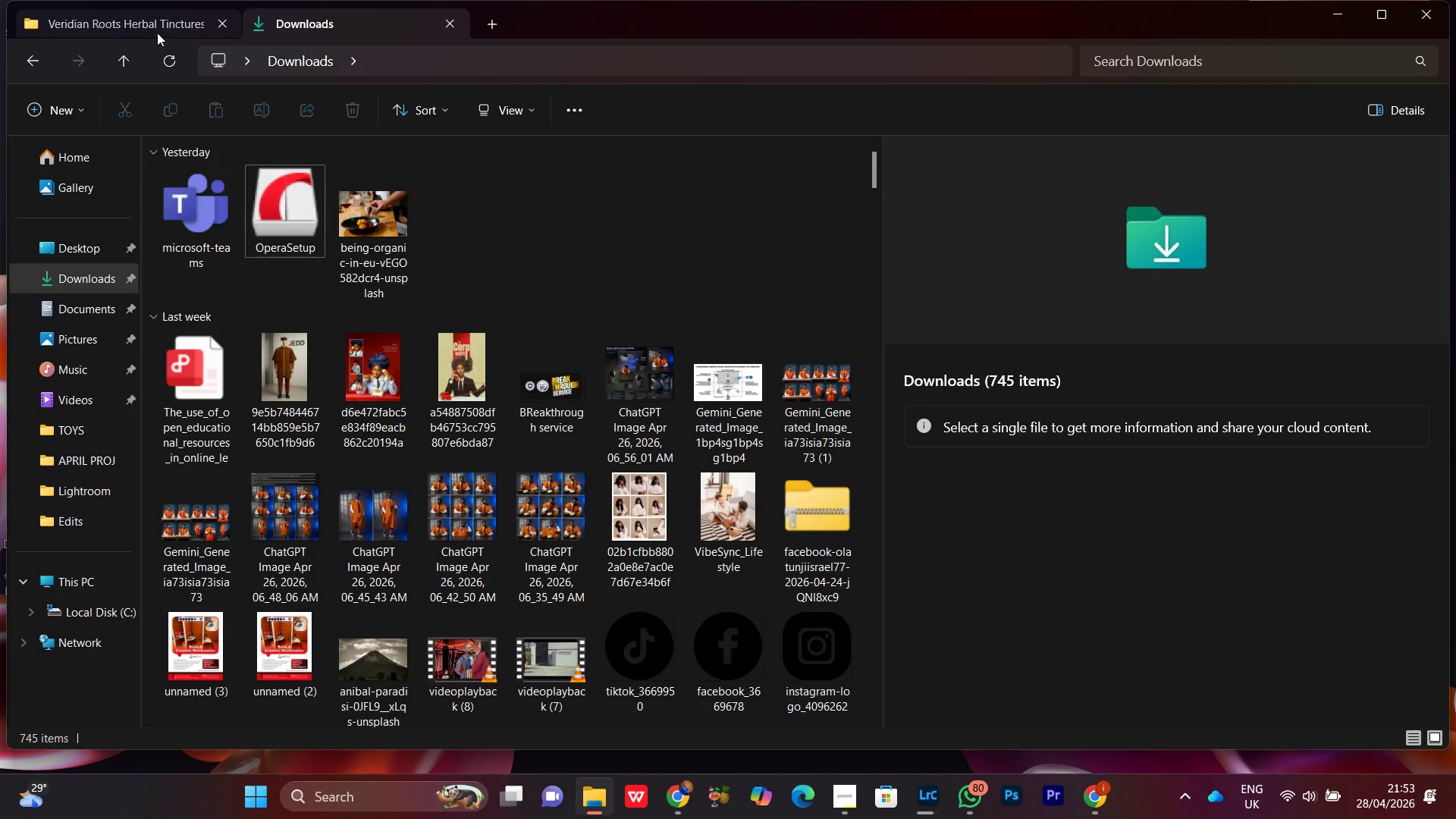 
left_click([151, 23])
 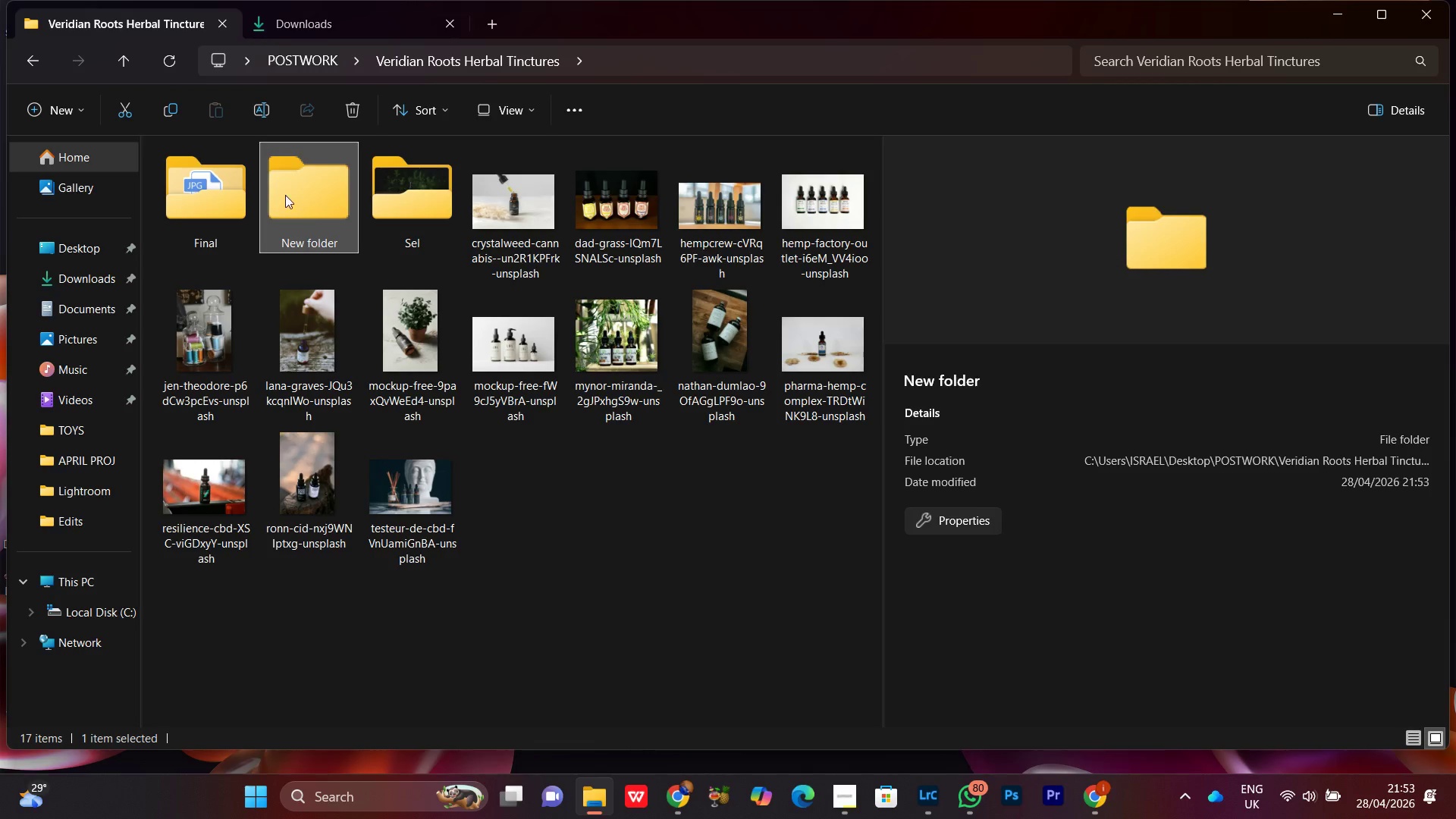 
left_click([285, 195])
 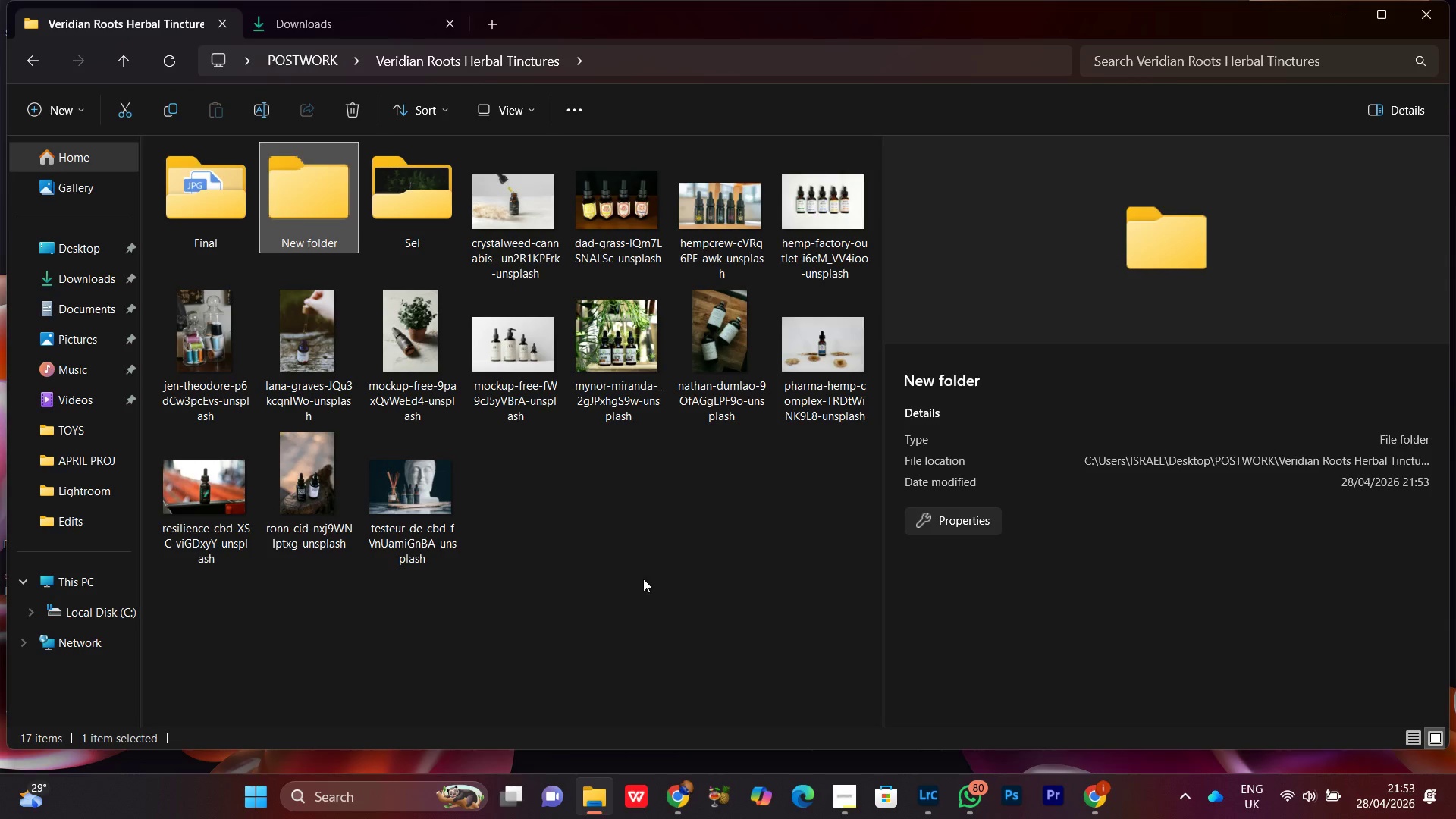 
left_click([643, 579])
 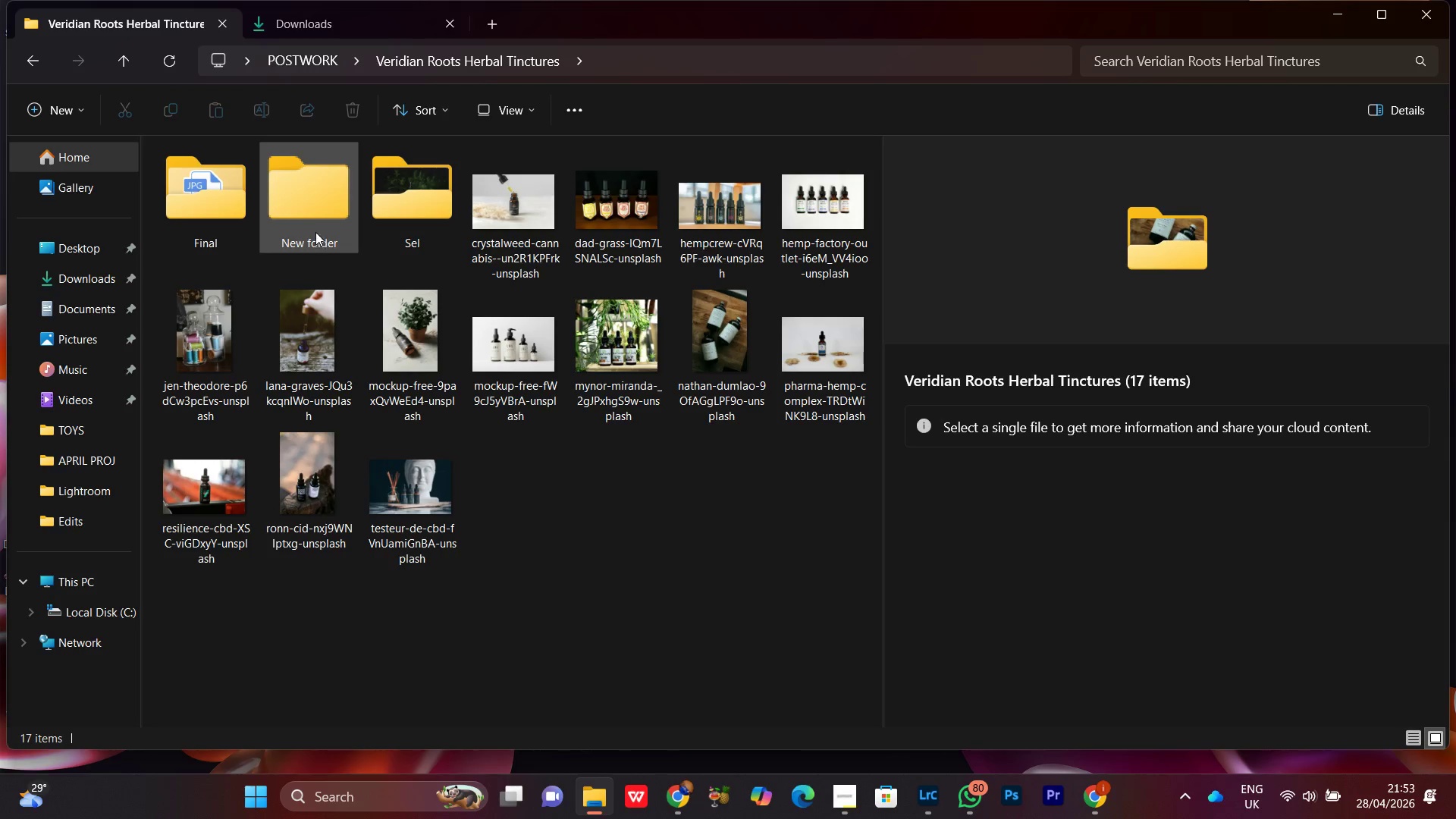 
left_click([308, 209])
 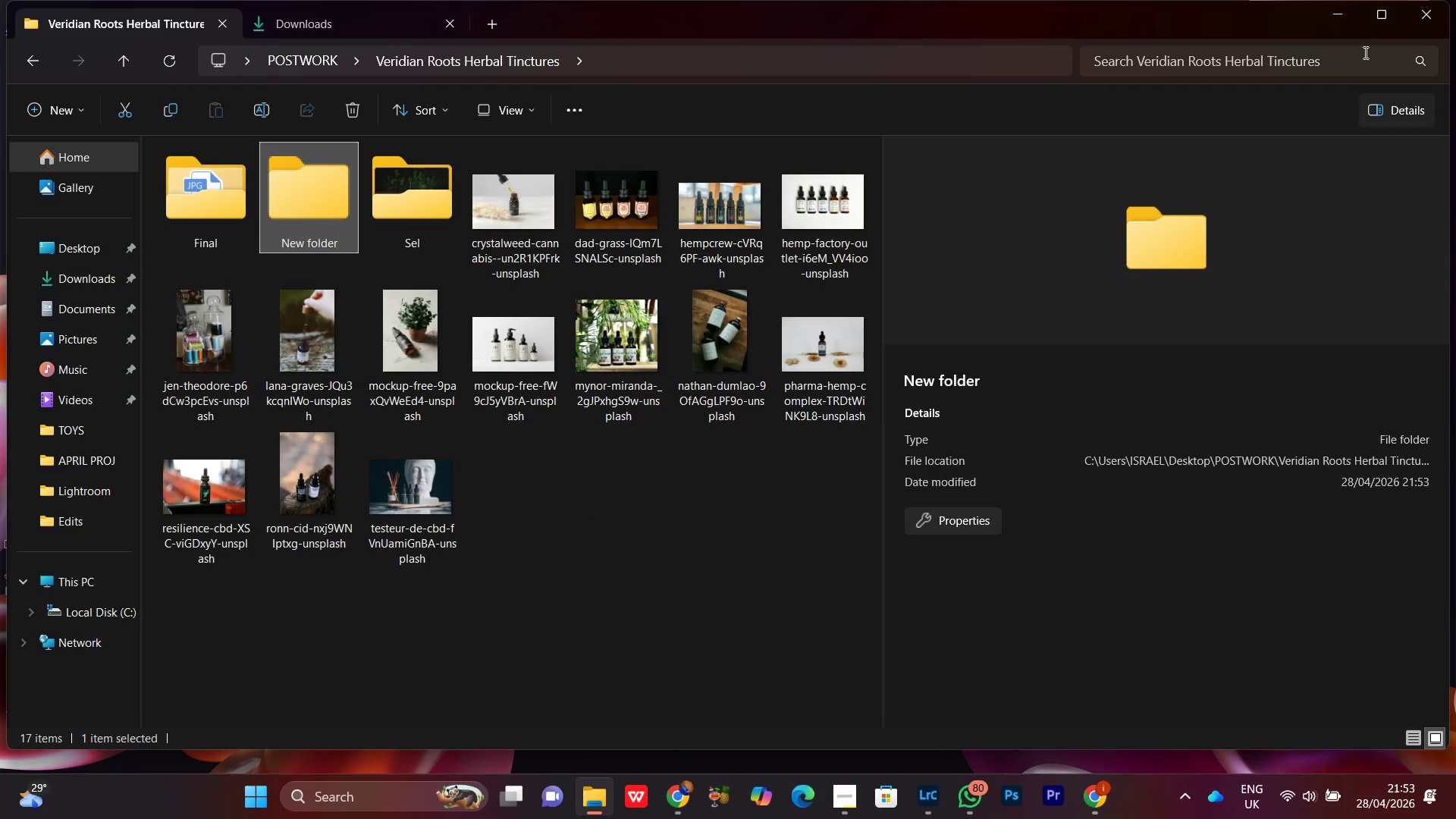 
left_click([1380, 13])
 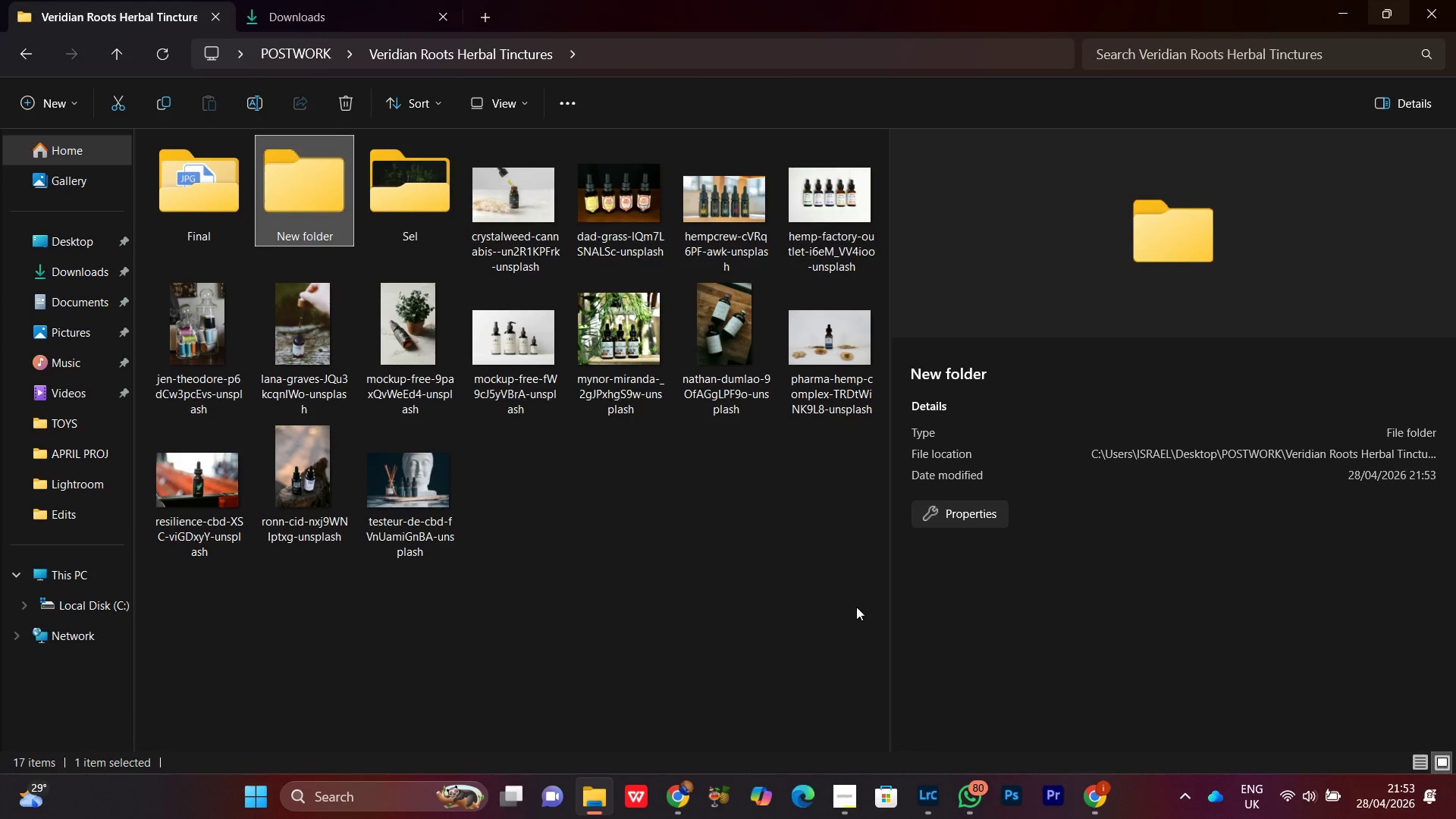 
wait(5.55)
 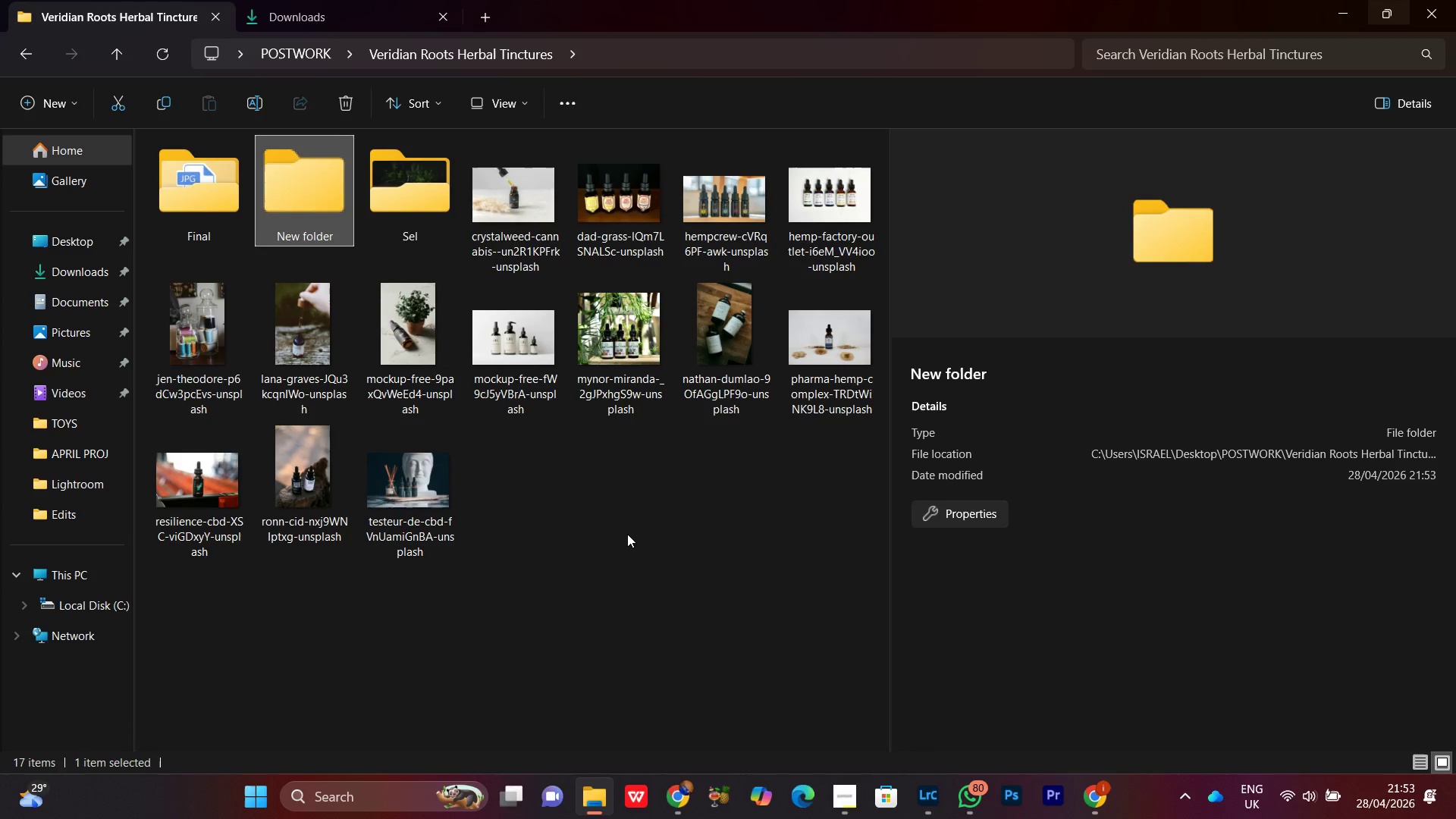 
left_click([843, 793])